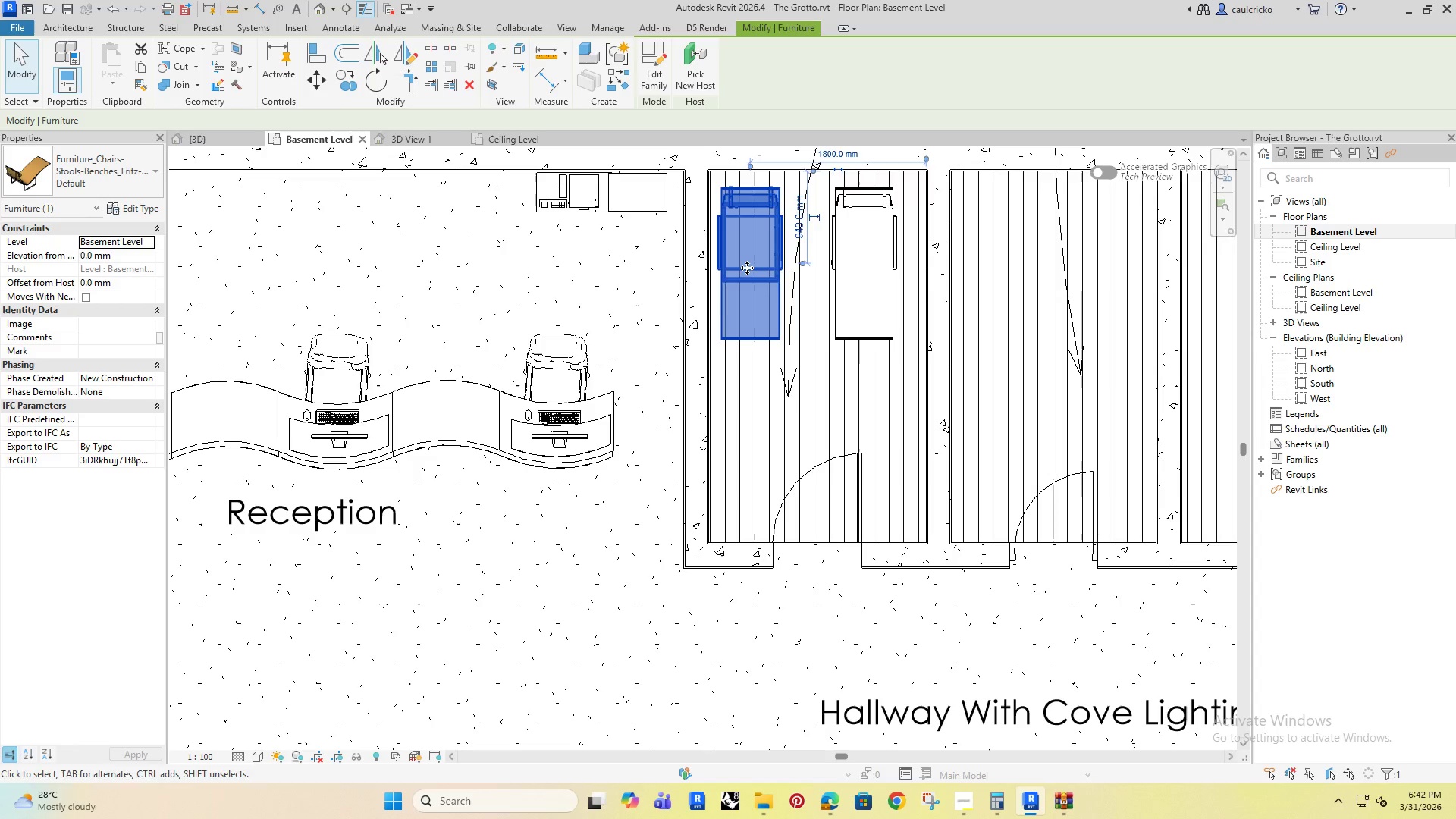 
key(ArrowRight)
 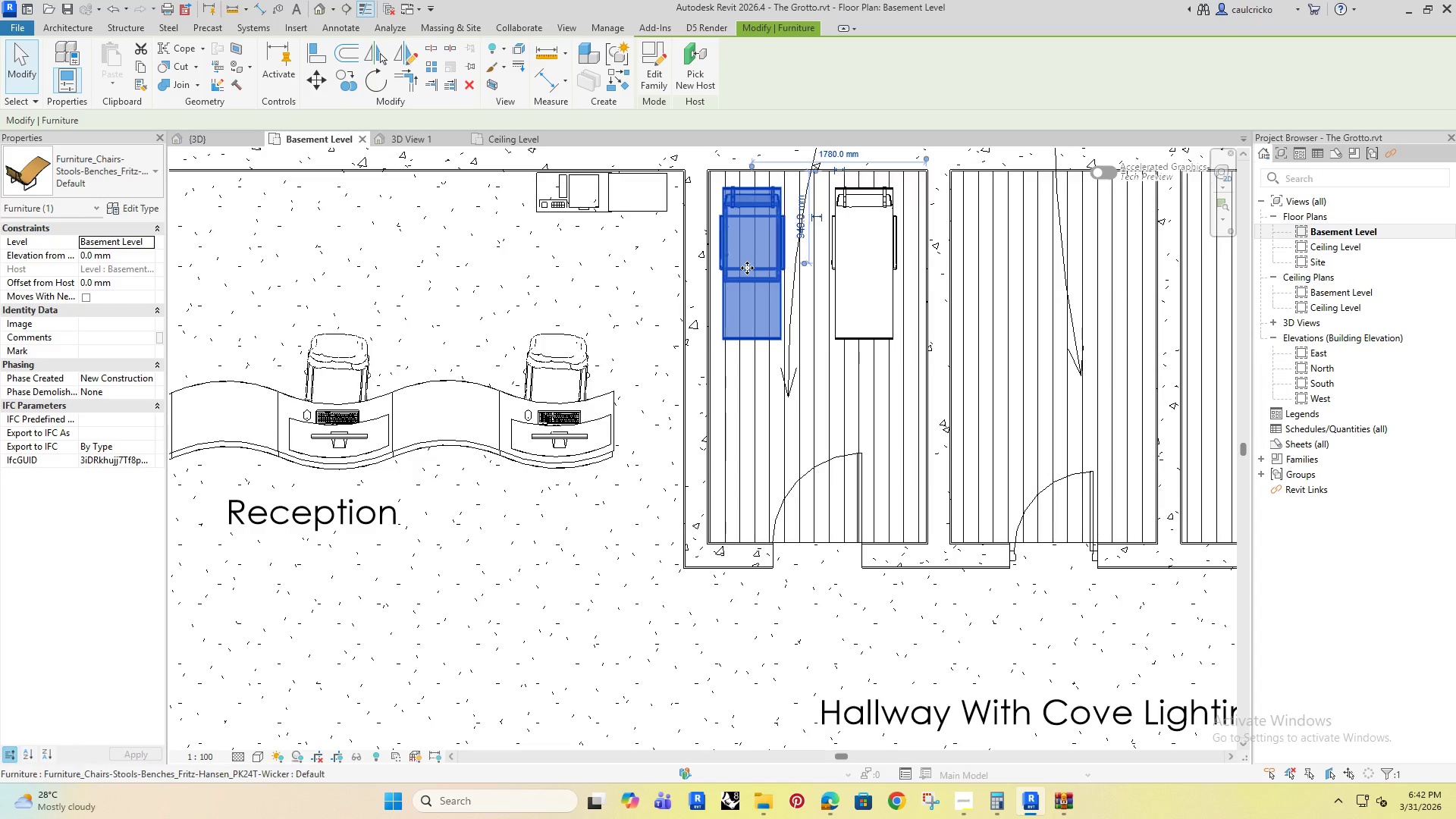 
key(ArrowRight)
 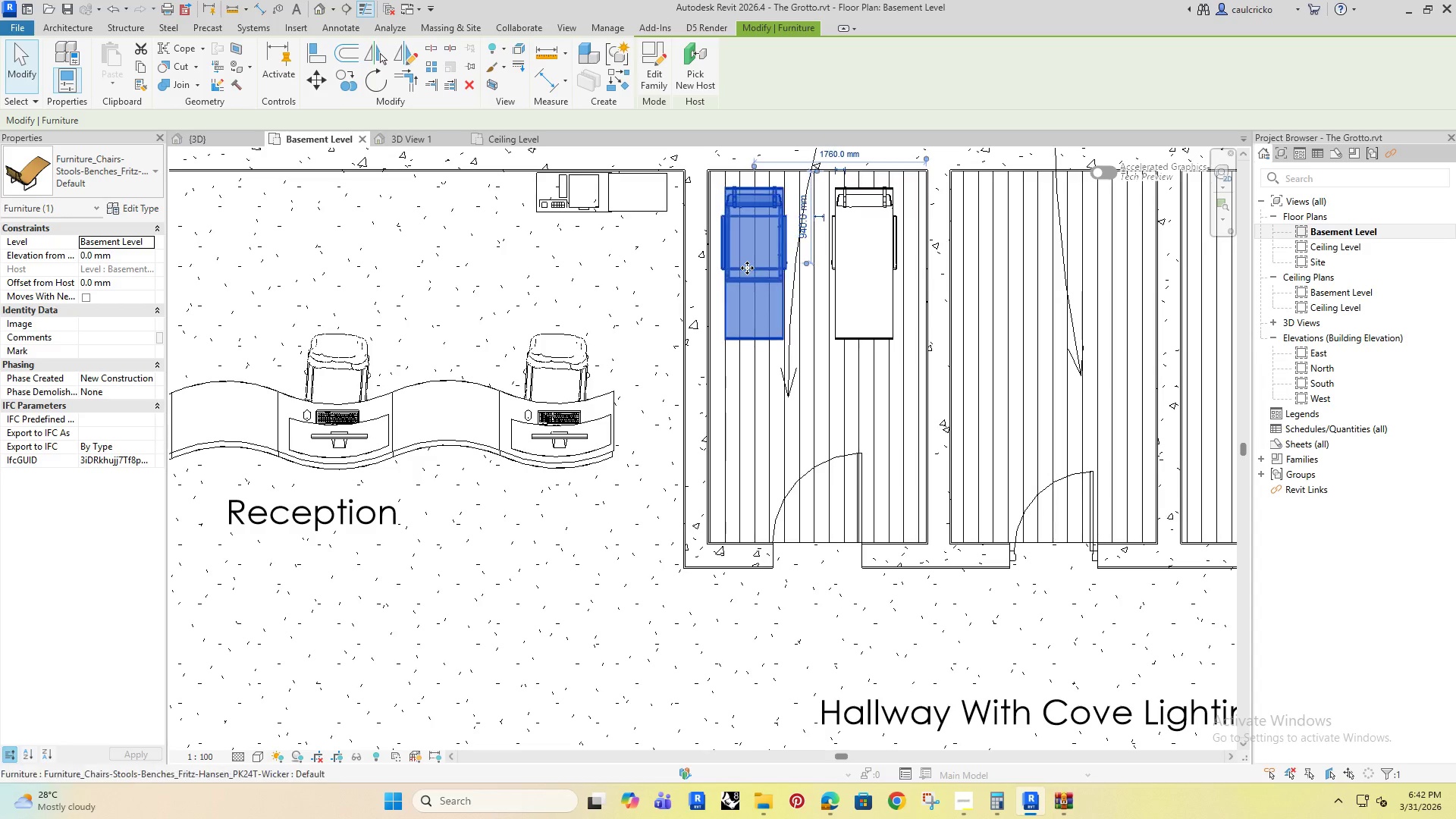 
key(ArrowRight)
 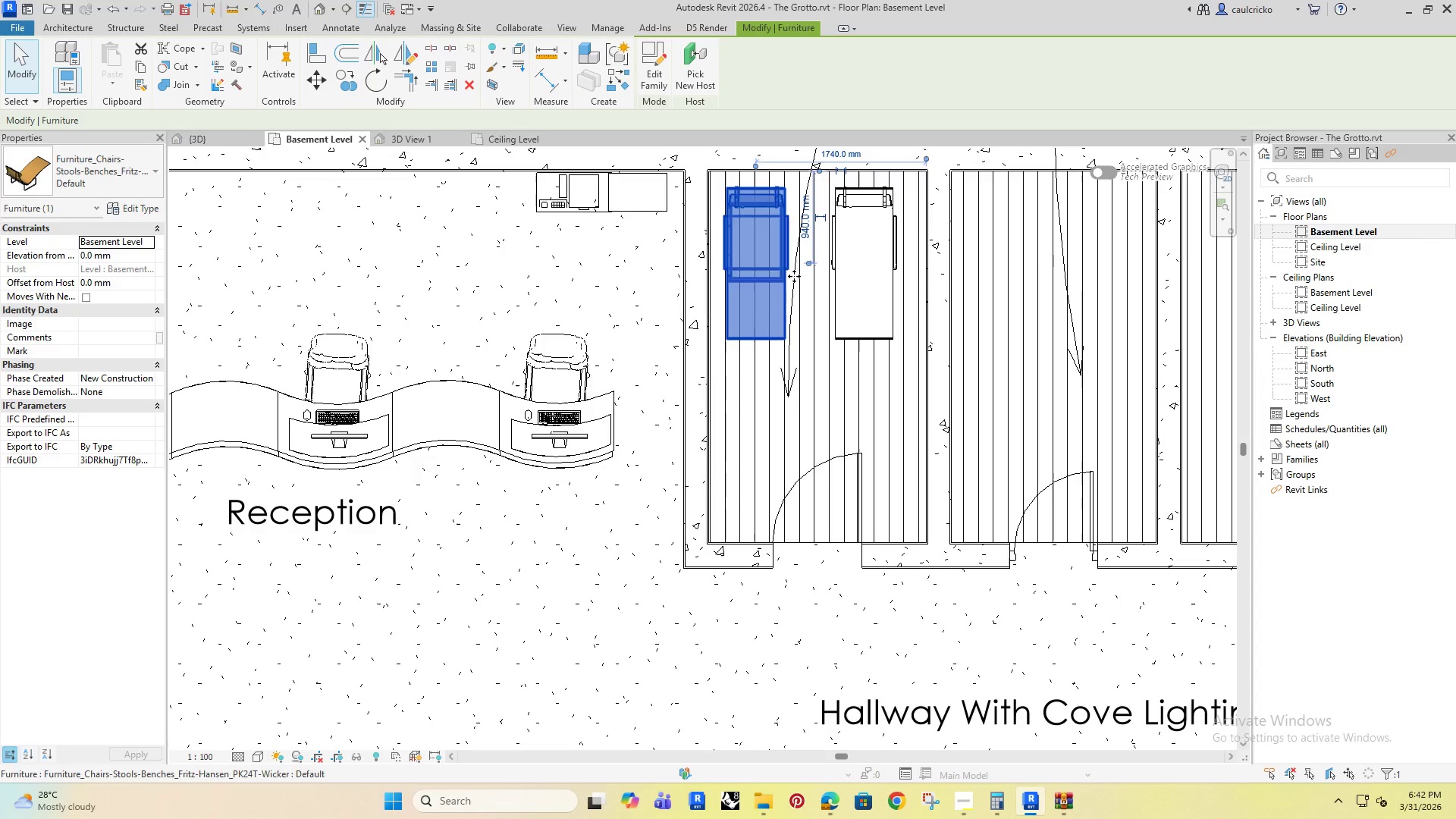 
hold_key(key=ControlRight, duration=0.45)